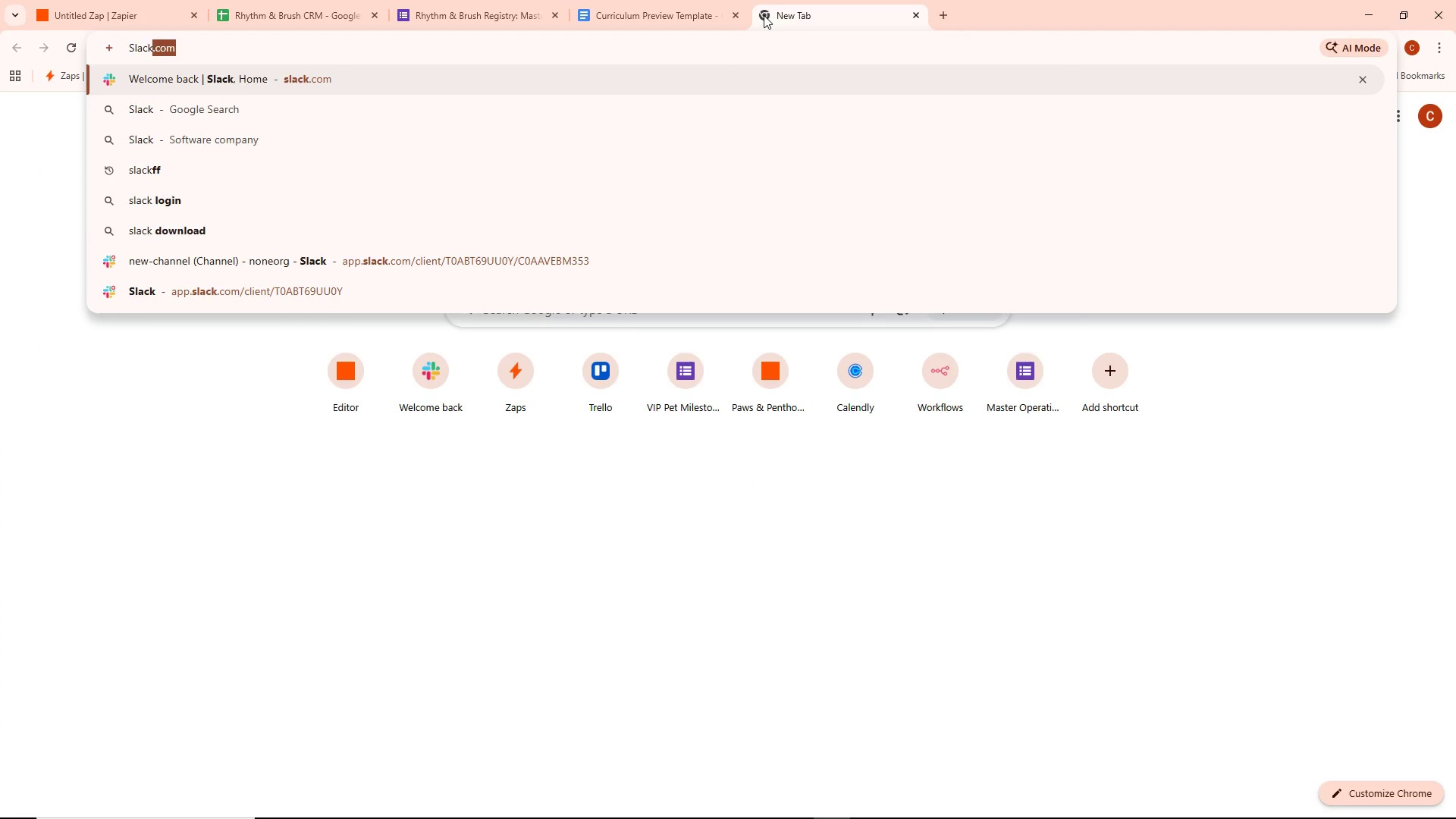 
key(Enter)
 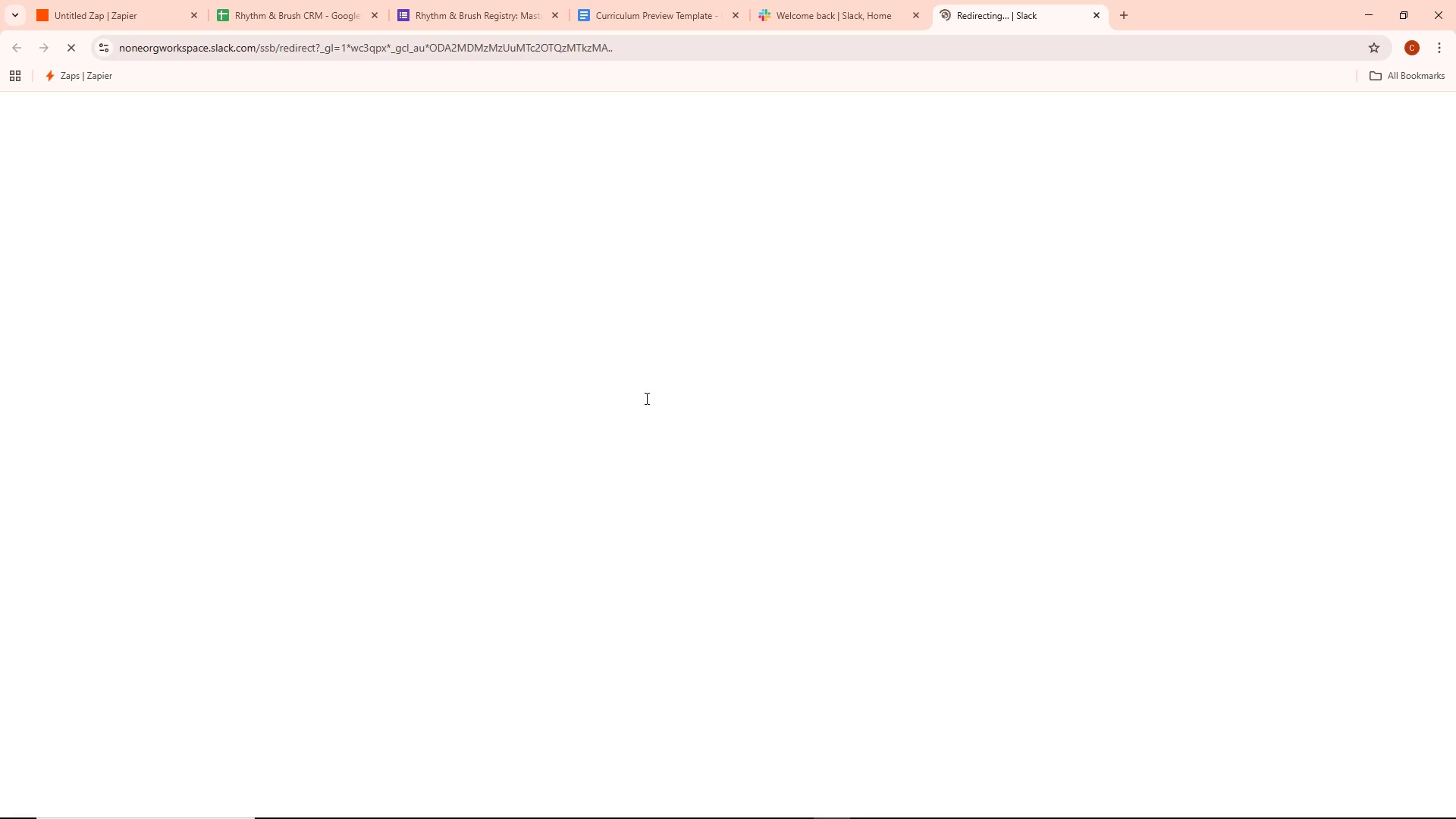 
wait(19.03)
 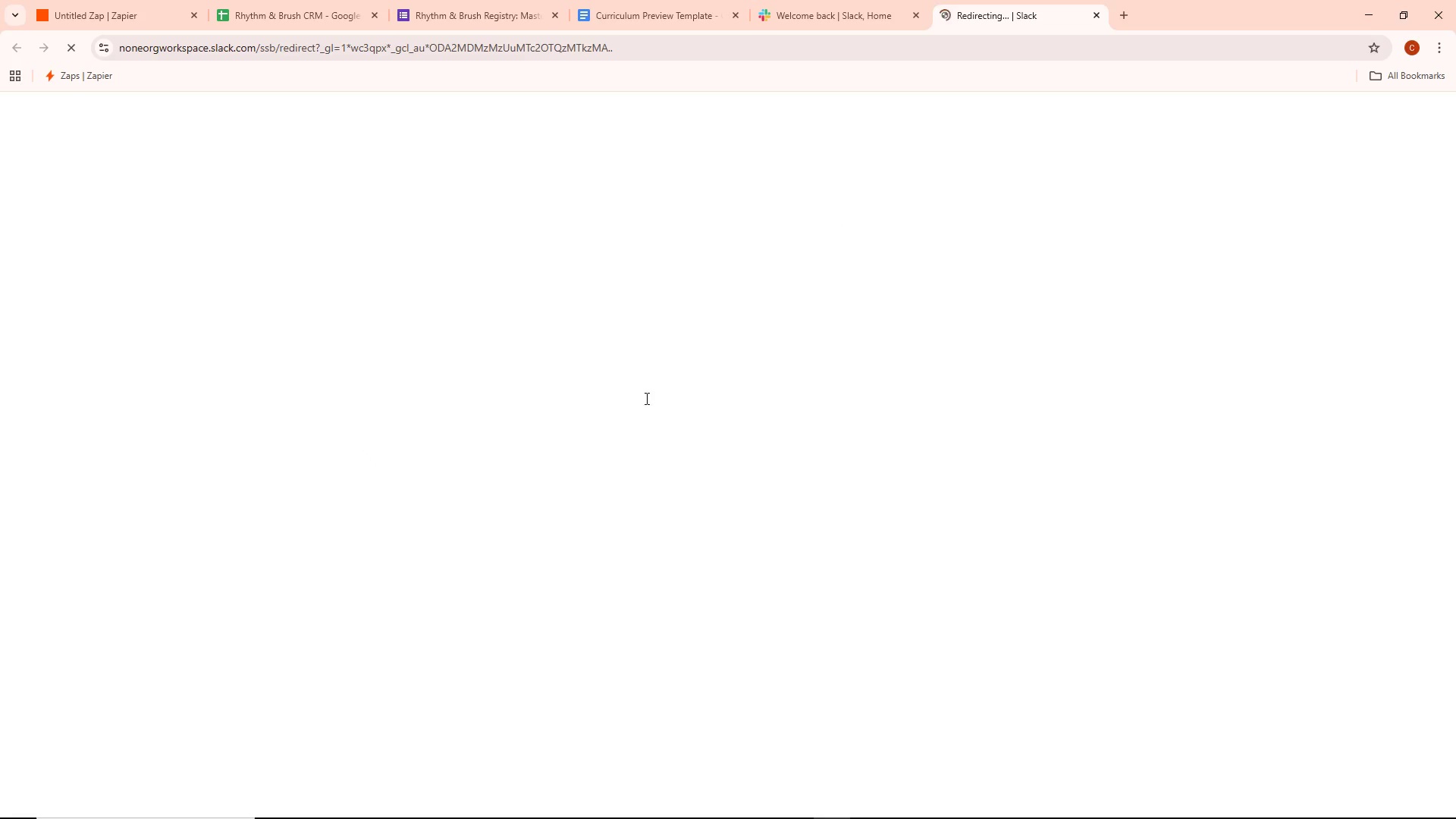 
left_click([822, 447])
 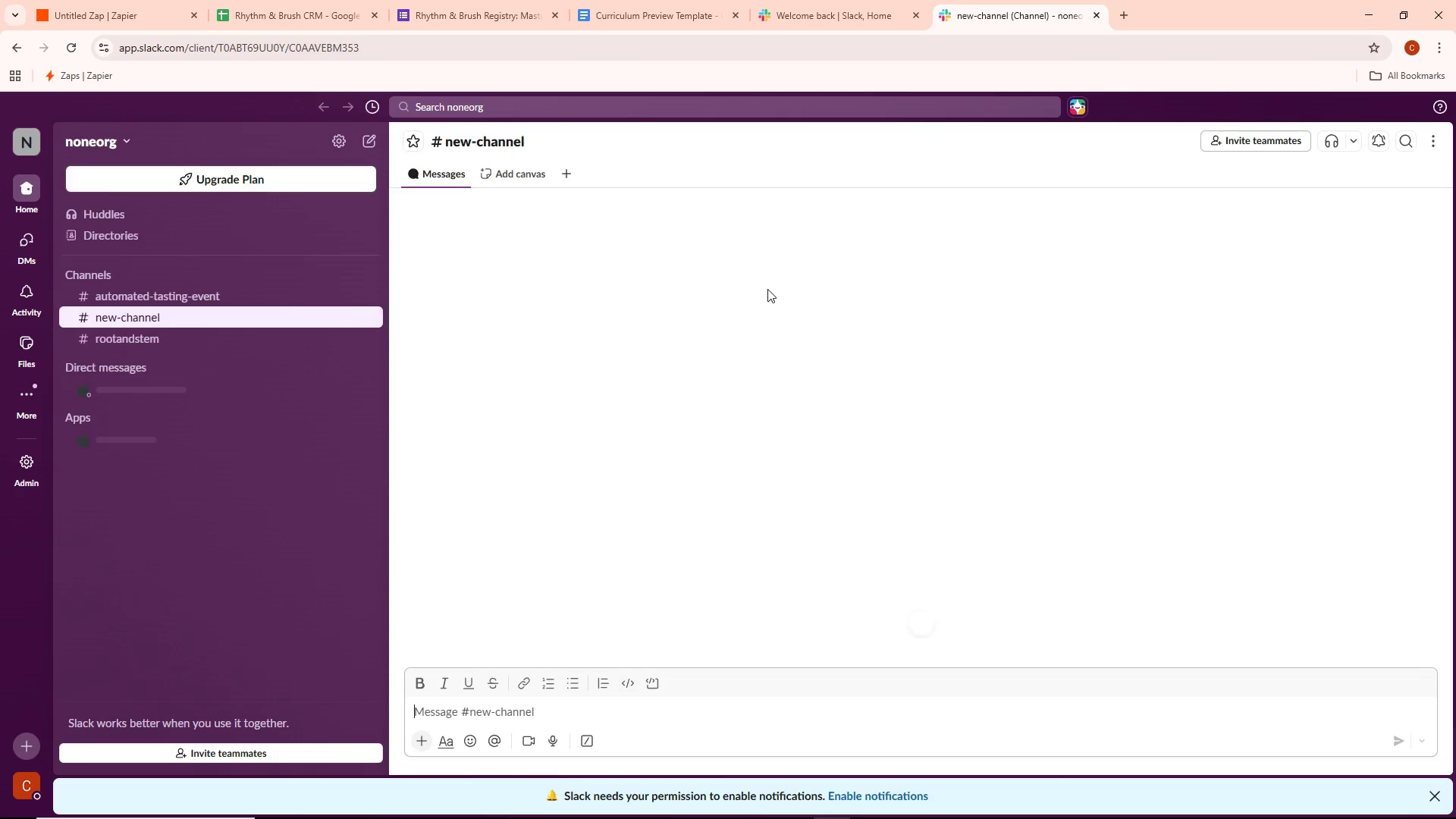 
wait(13.0)
 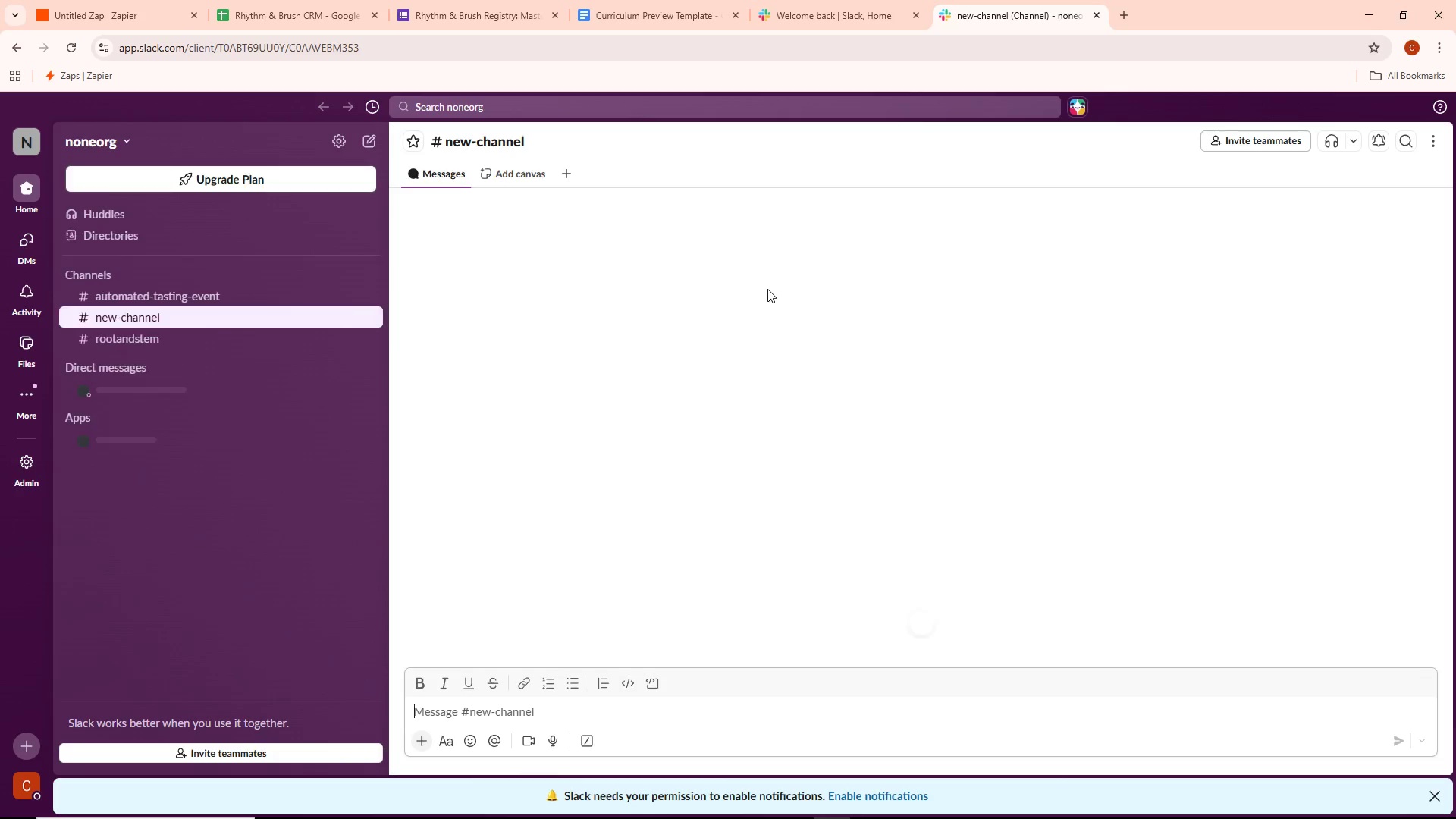 
left_click([169, 355])
 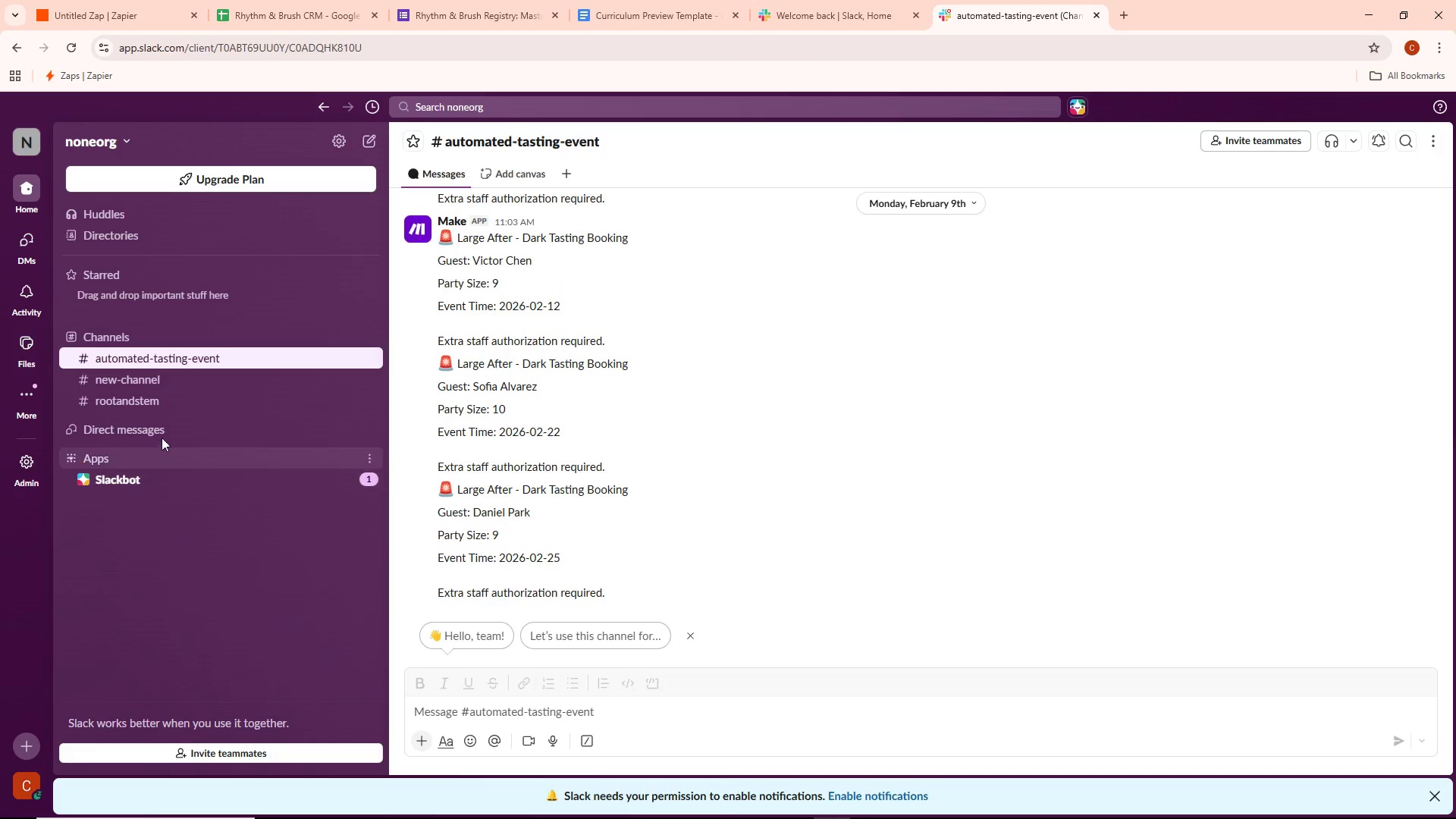 
left_click([355, 335])
 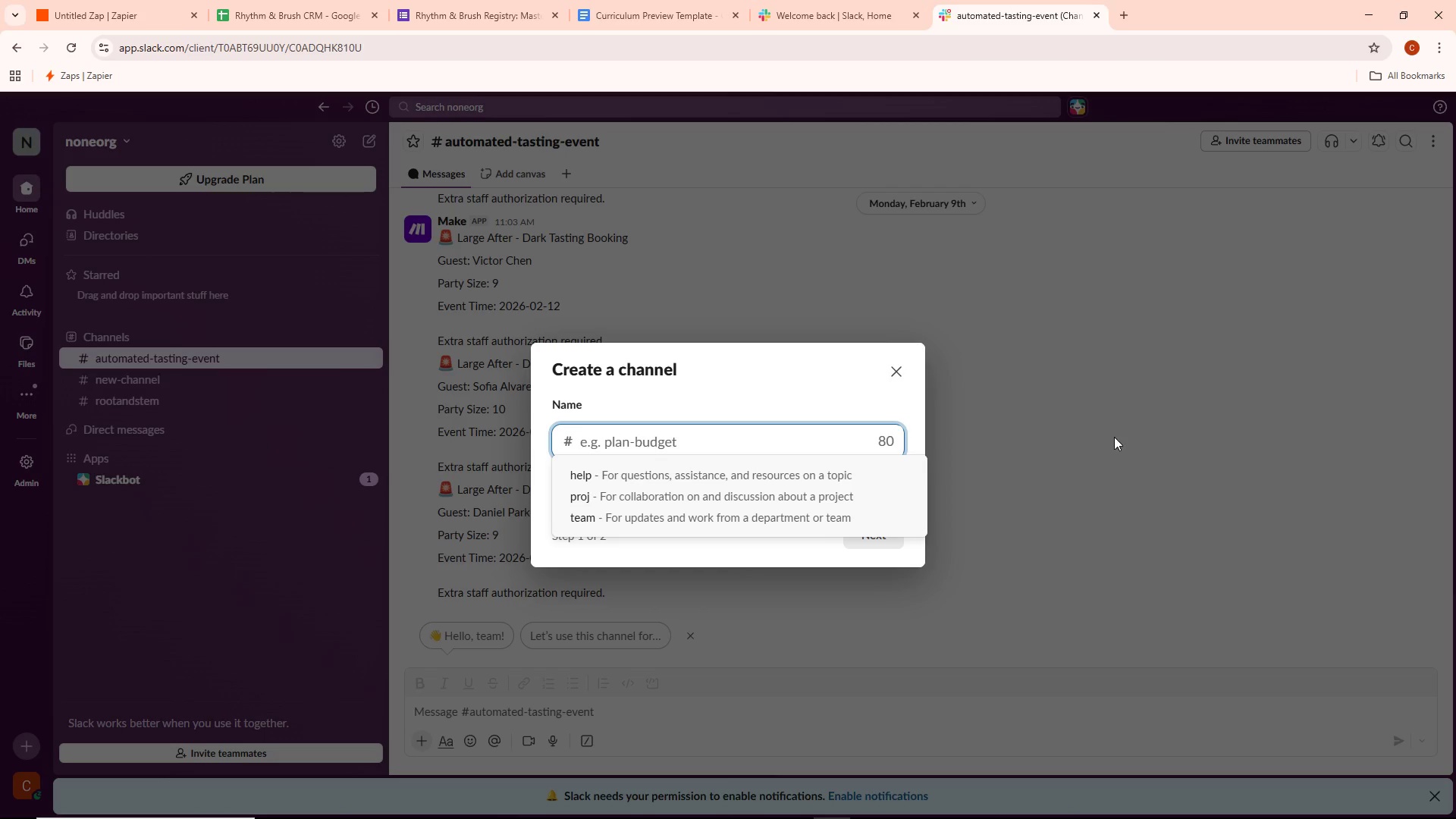 
wait(5.75)
 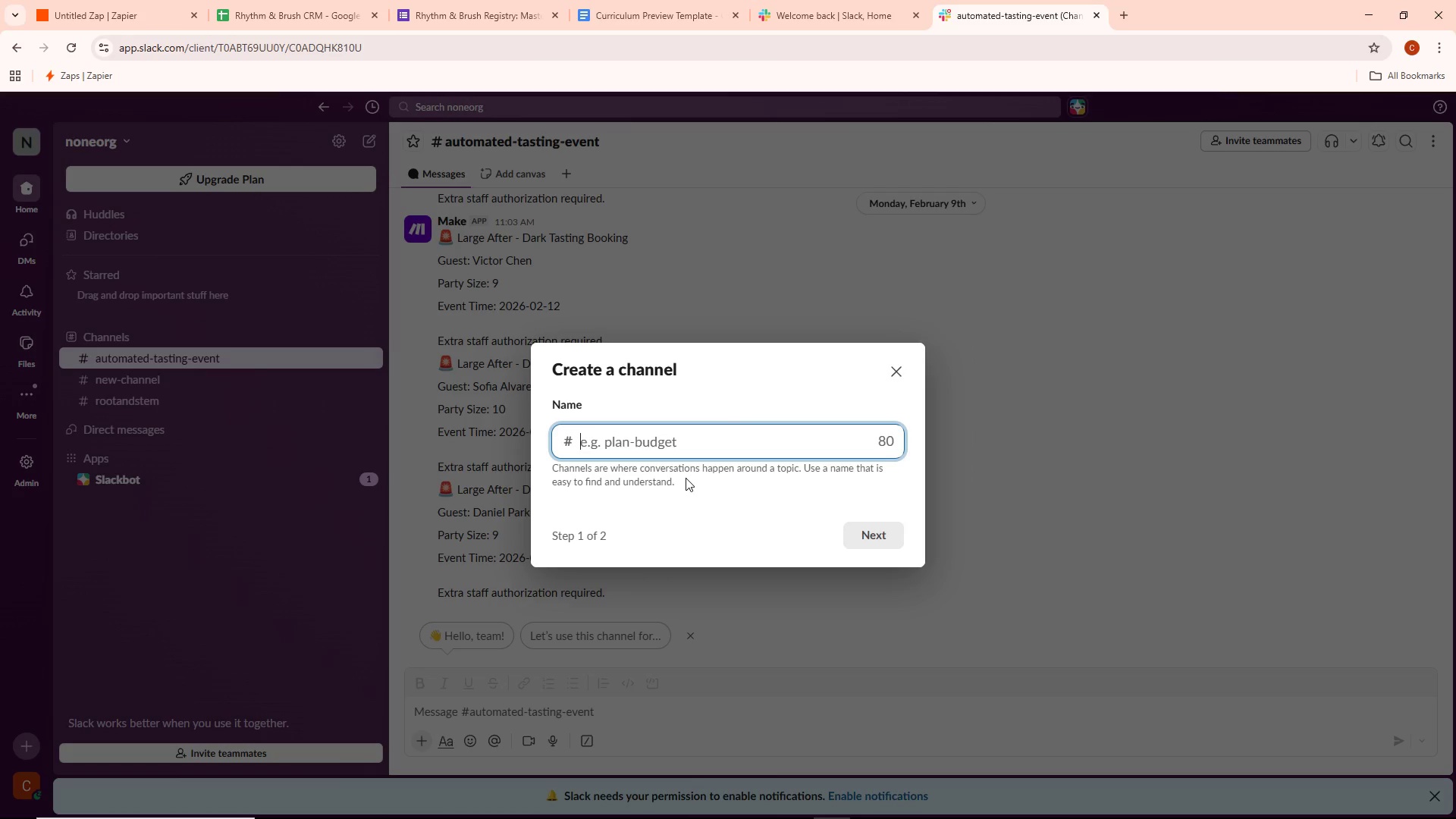 
type(#priority)
 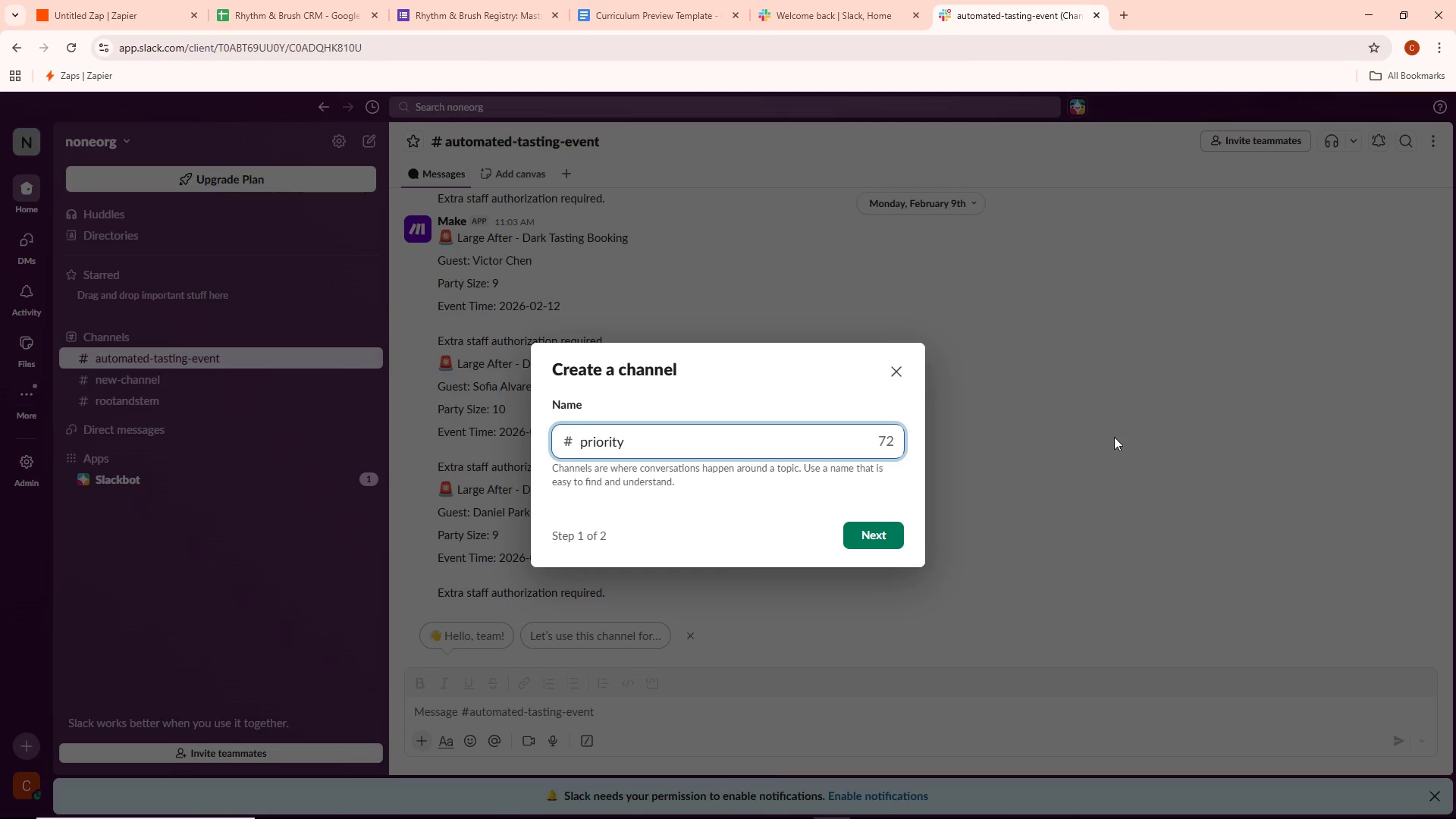 
type(-leads)
 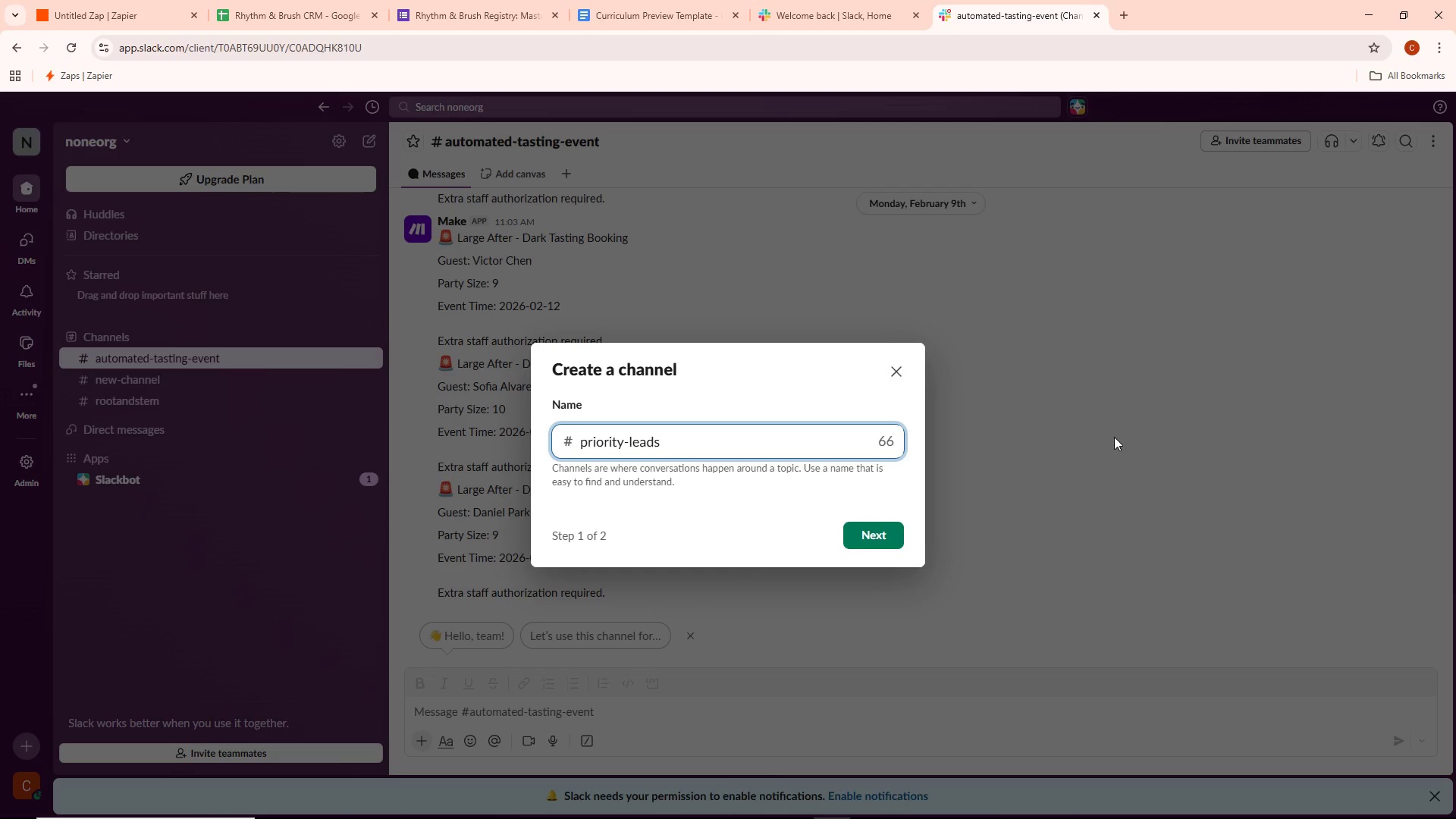 
wait(6.72)
 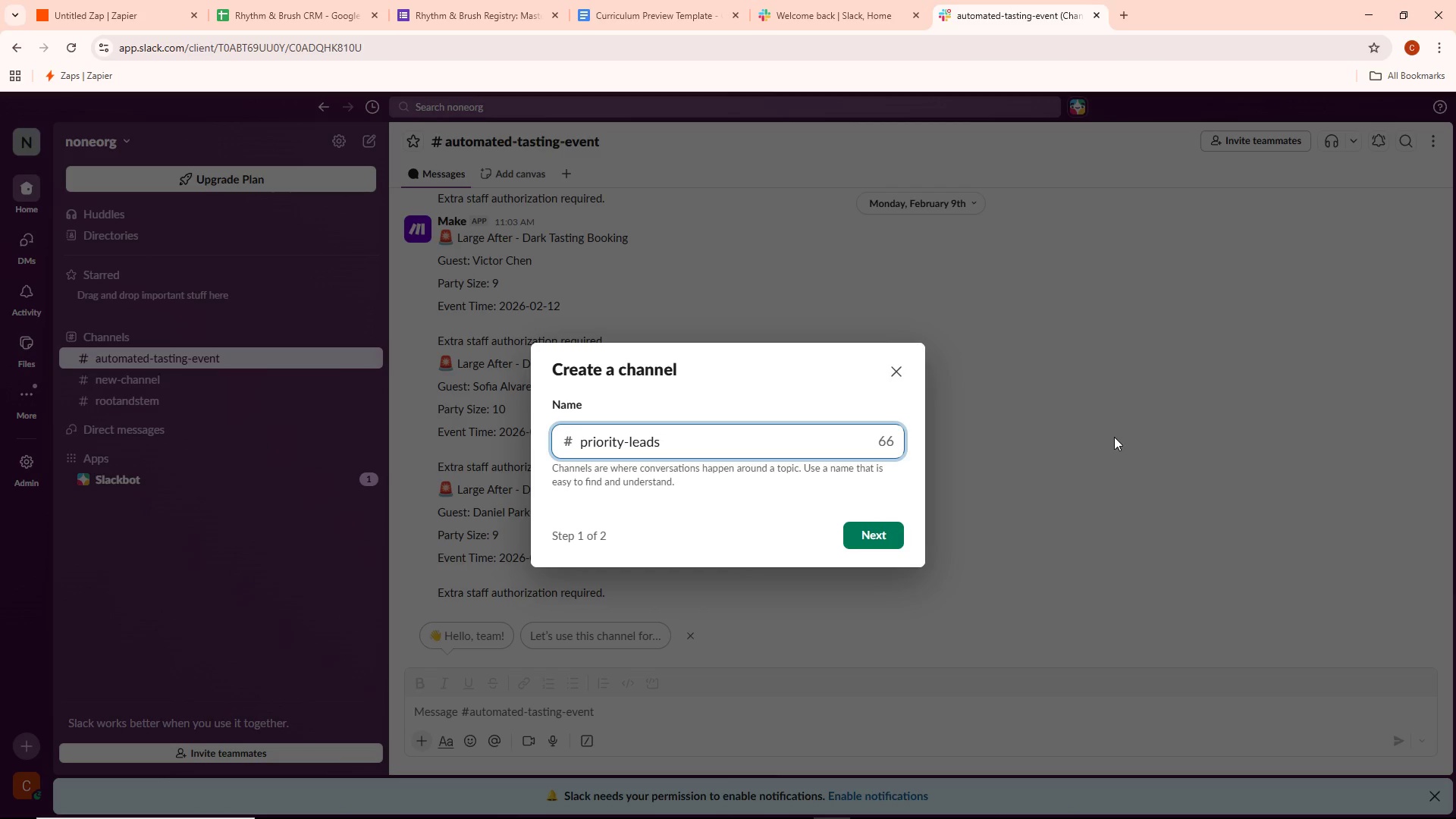 
left_click([874, 532])
 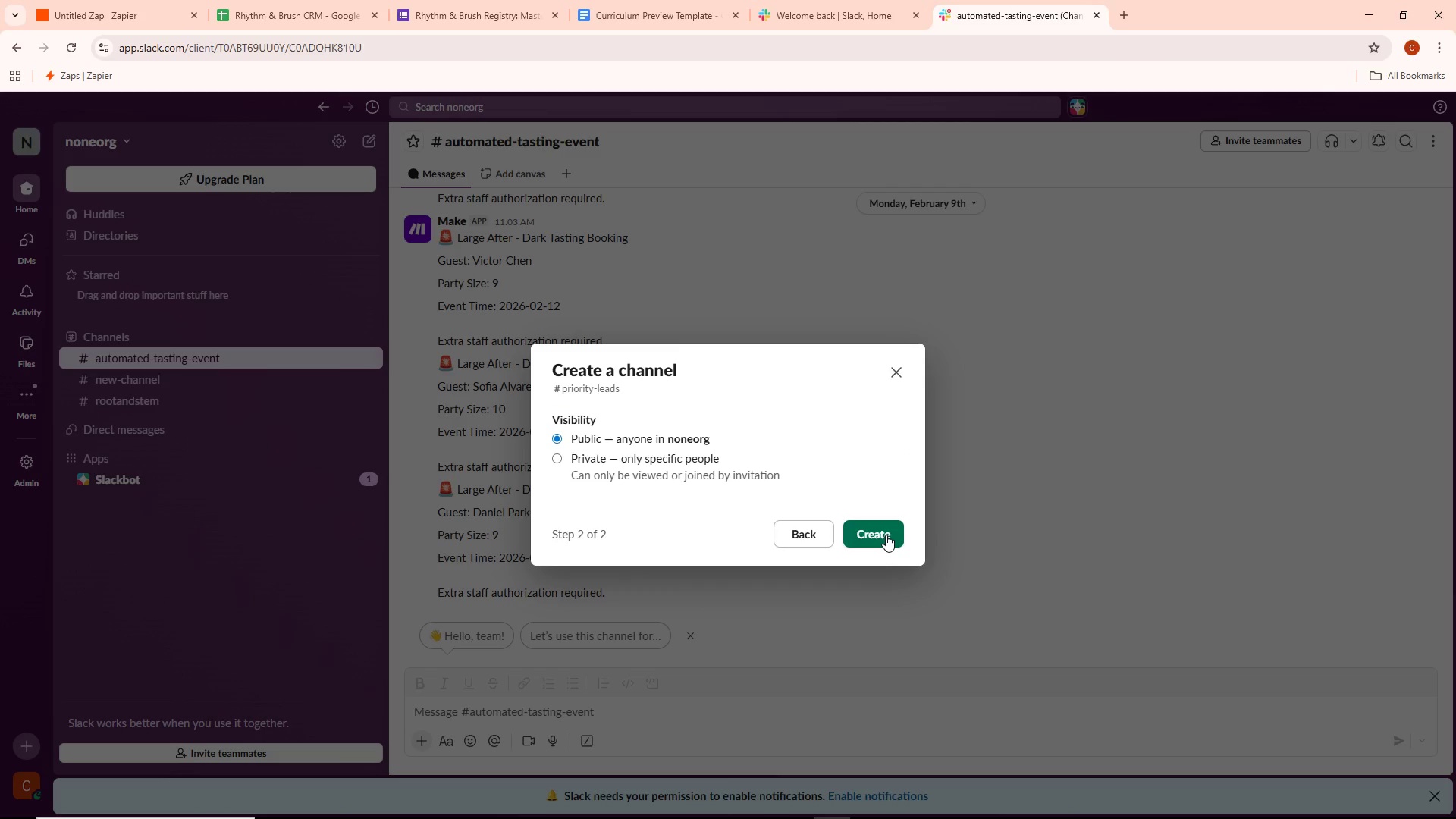 
left_click([886, 534])
 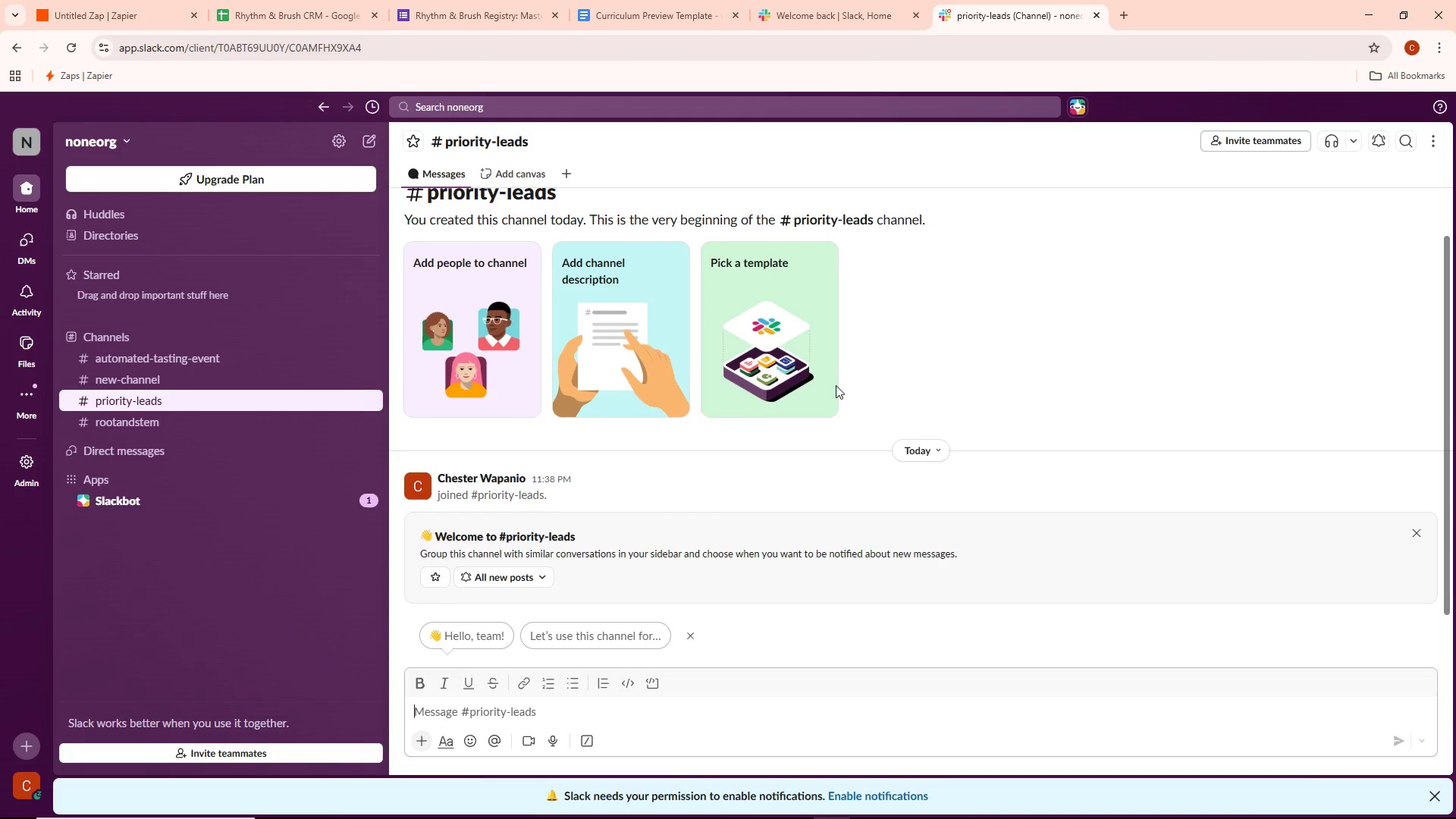 
left_click([169, 372])
 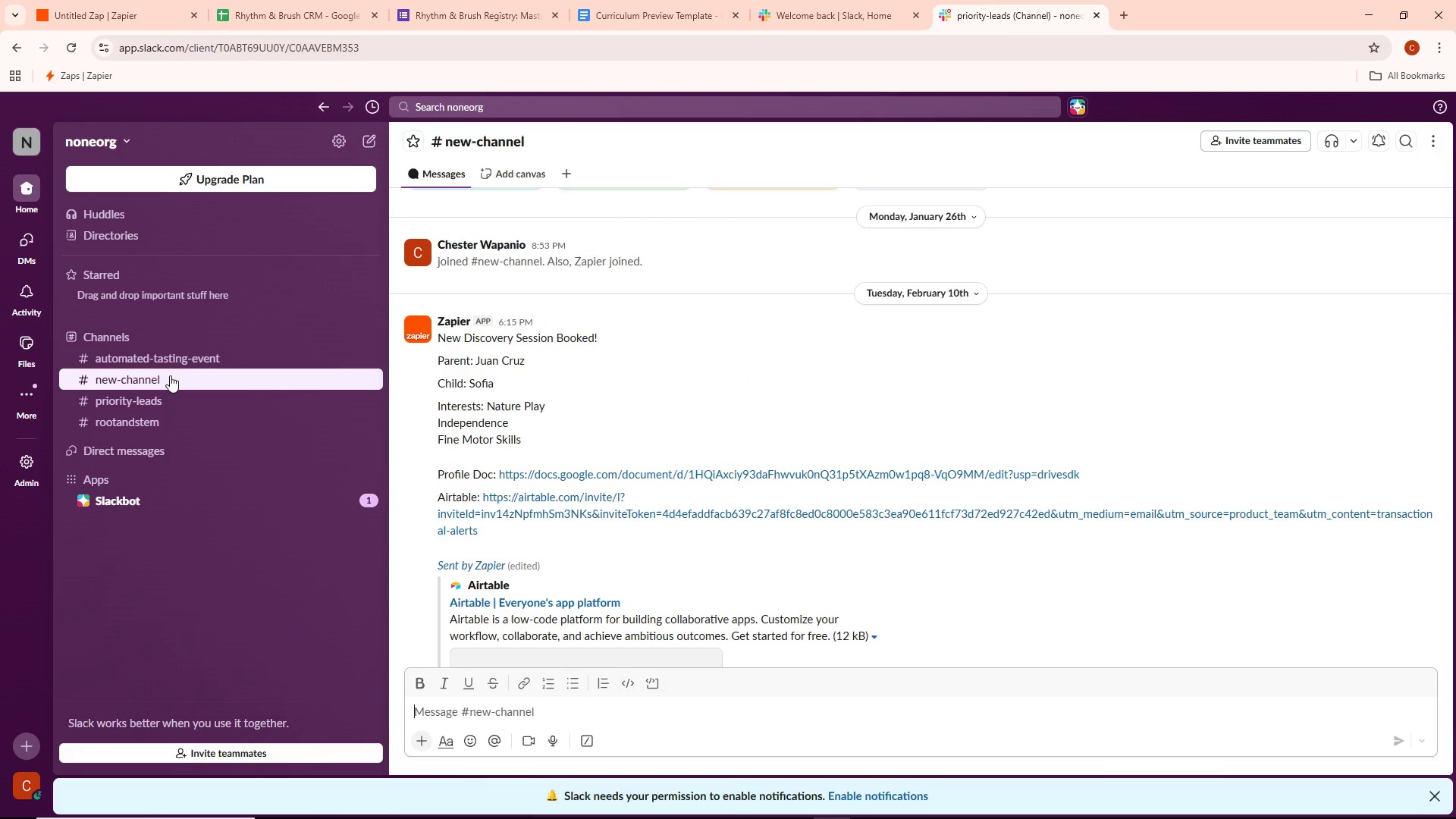 
right_click([168, 377])
 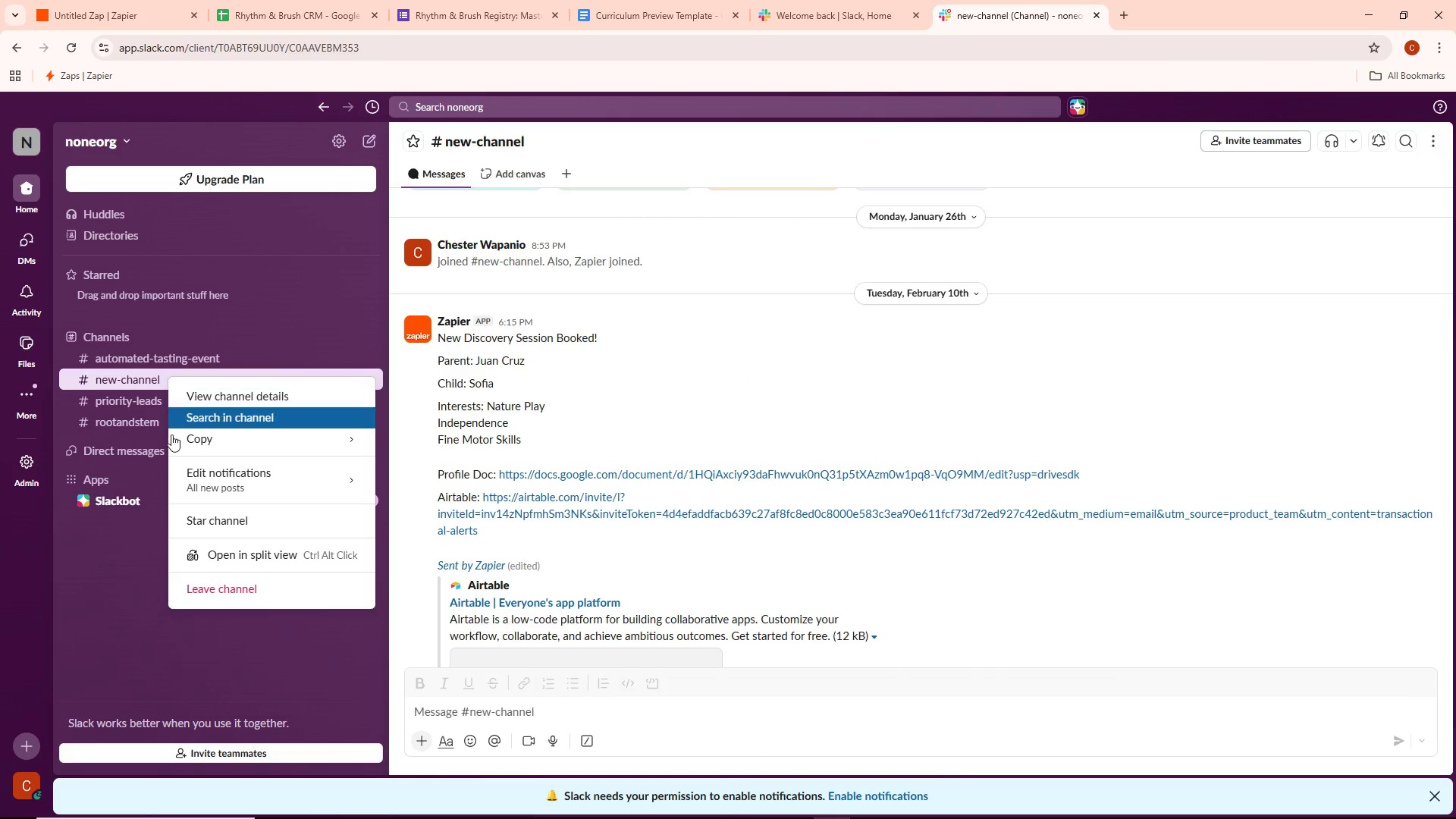 
wait(5.44)
 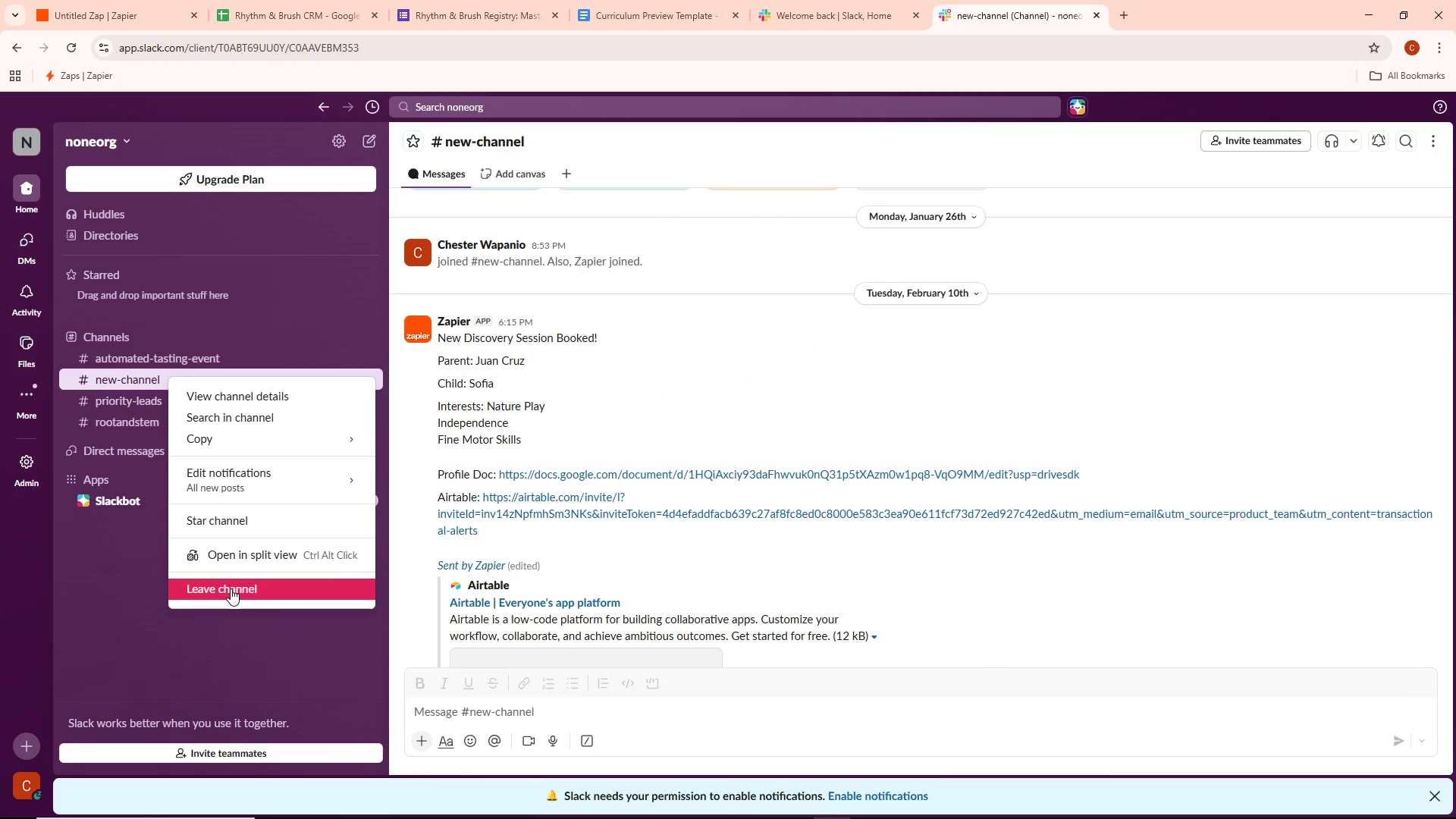 
left_click([103, 548])
 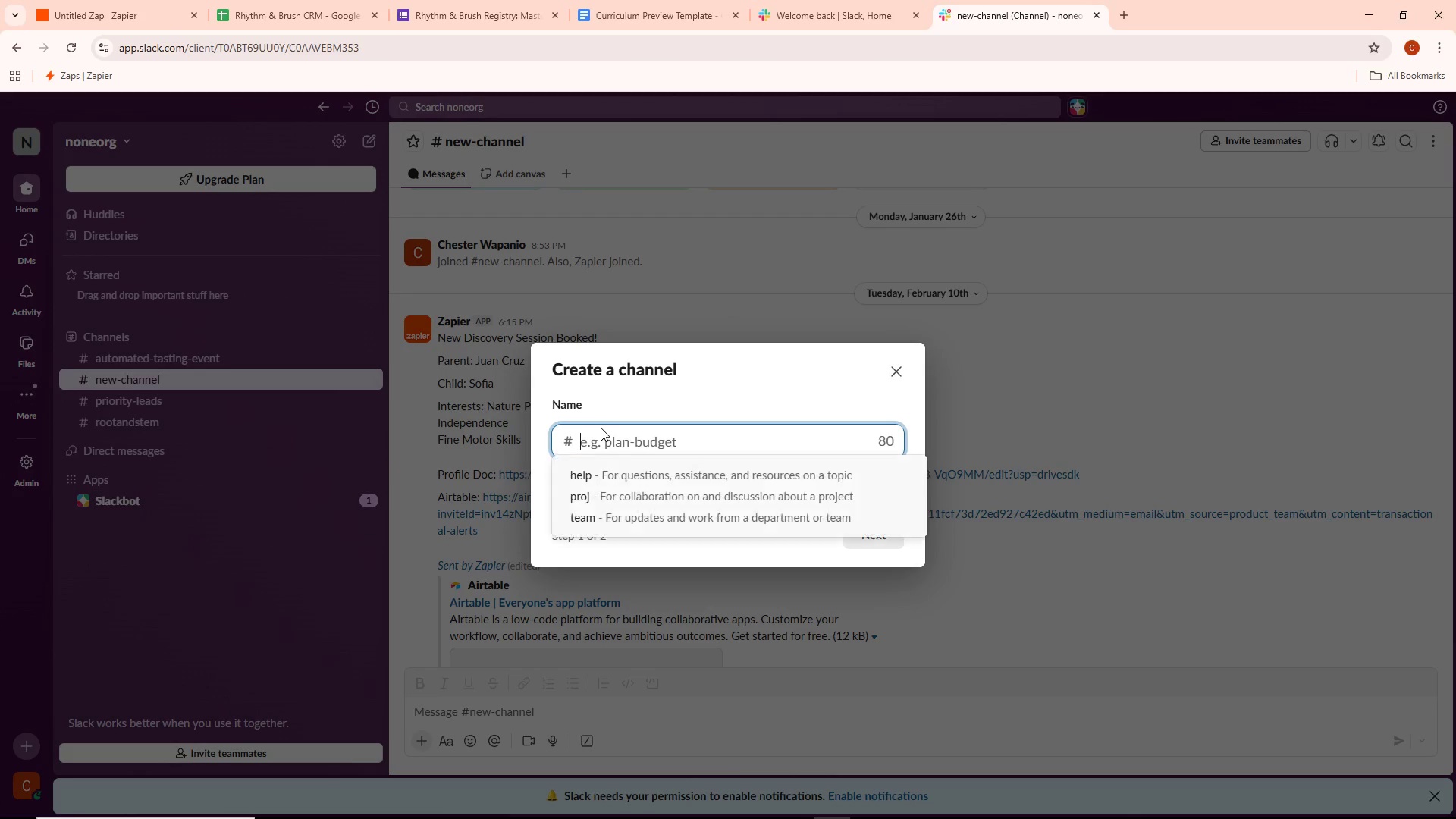 
wait(6.27)
 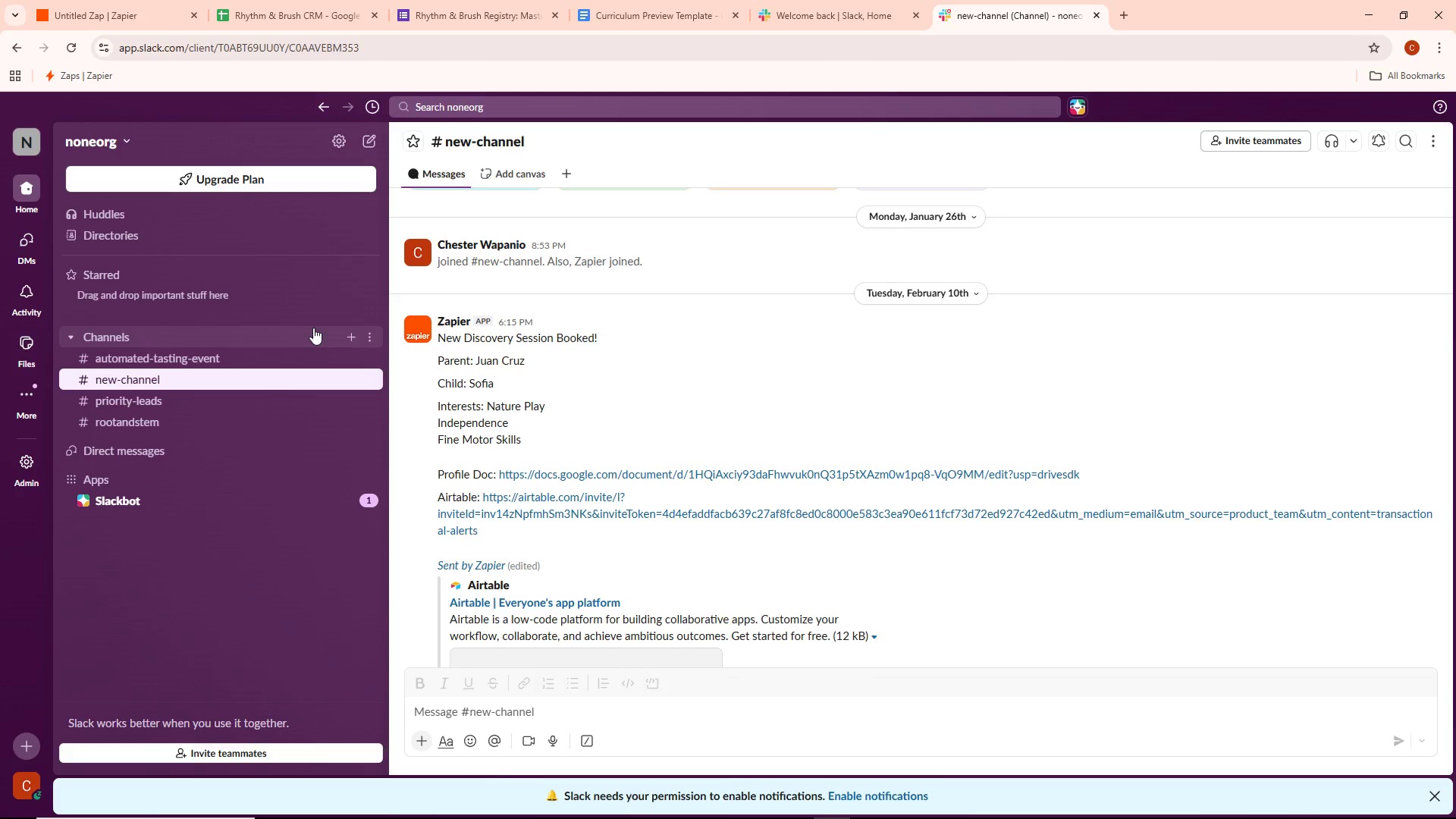 
type(sy)
 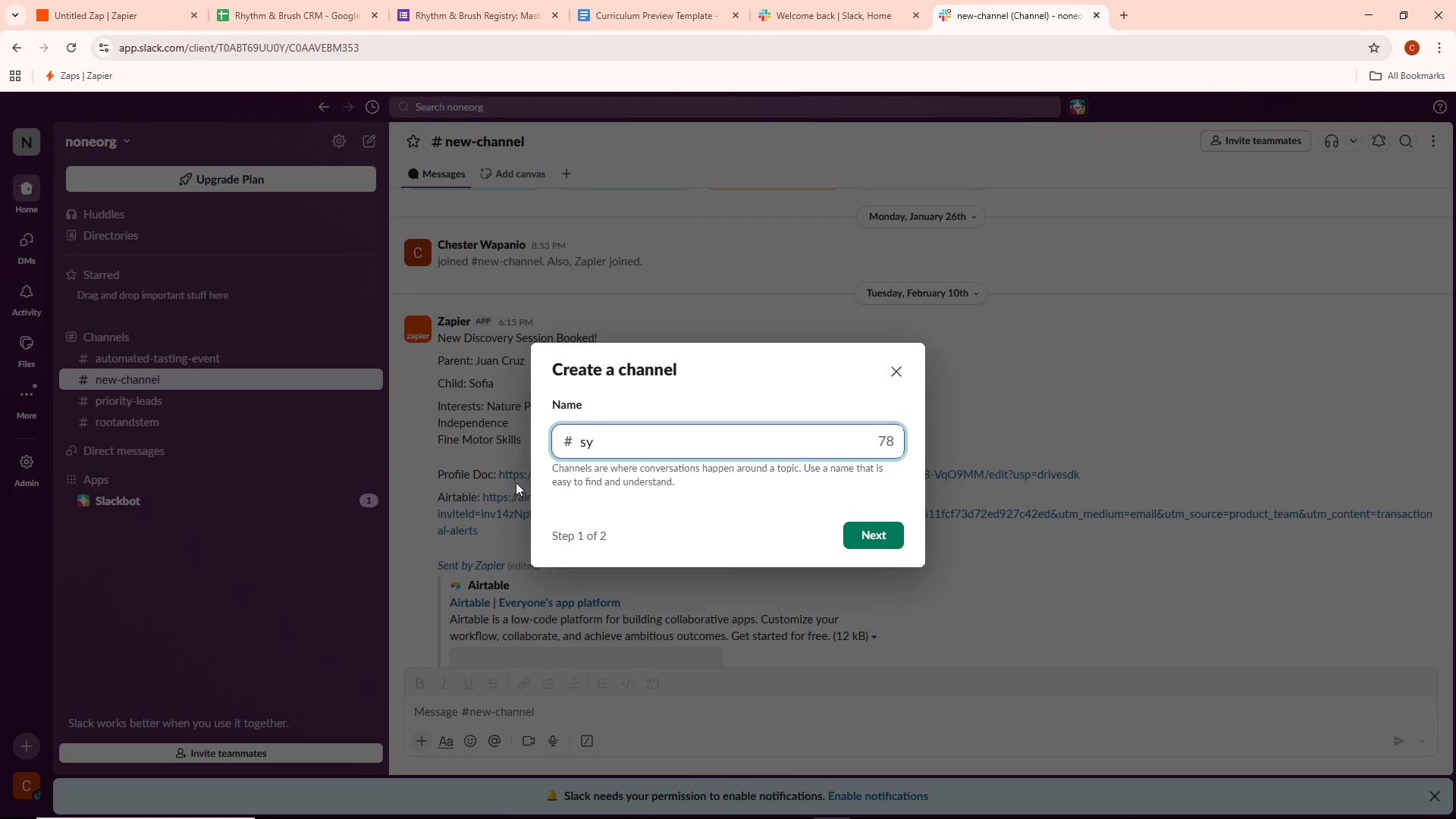 
type(nest)
 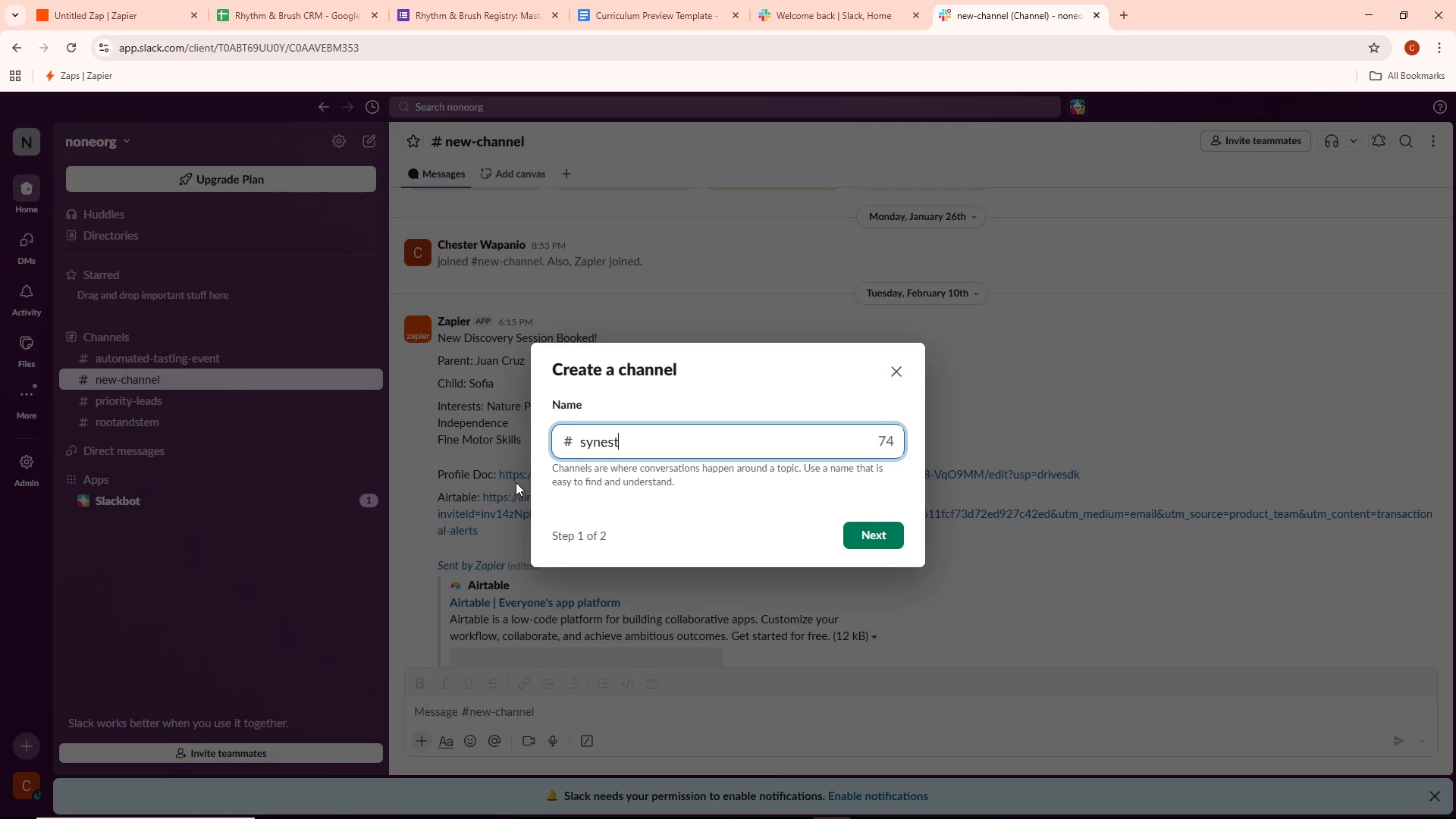 
type(hesia-leads)
 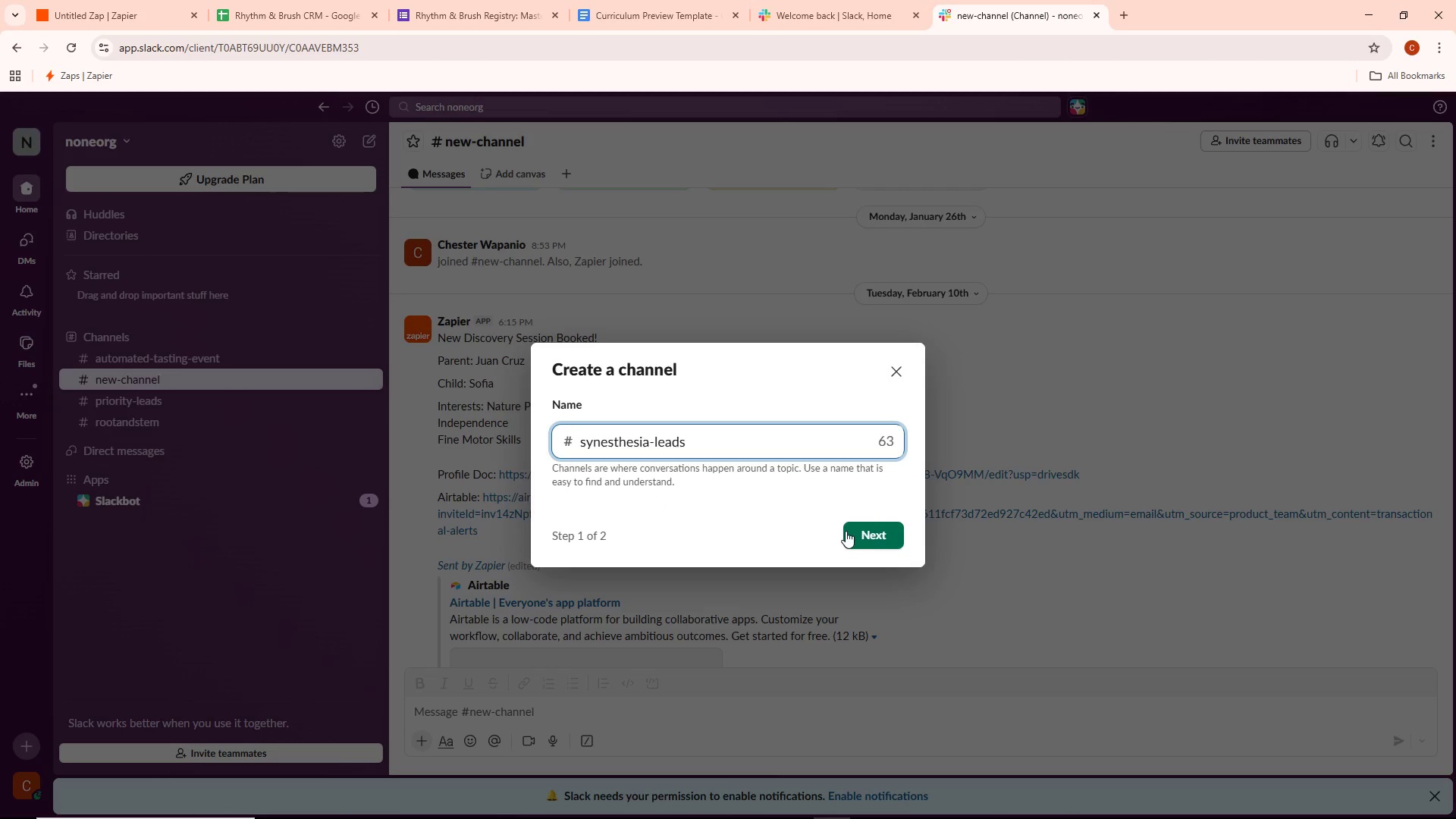 
left_click([871, 535])
 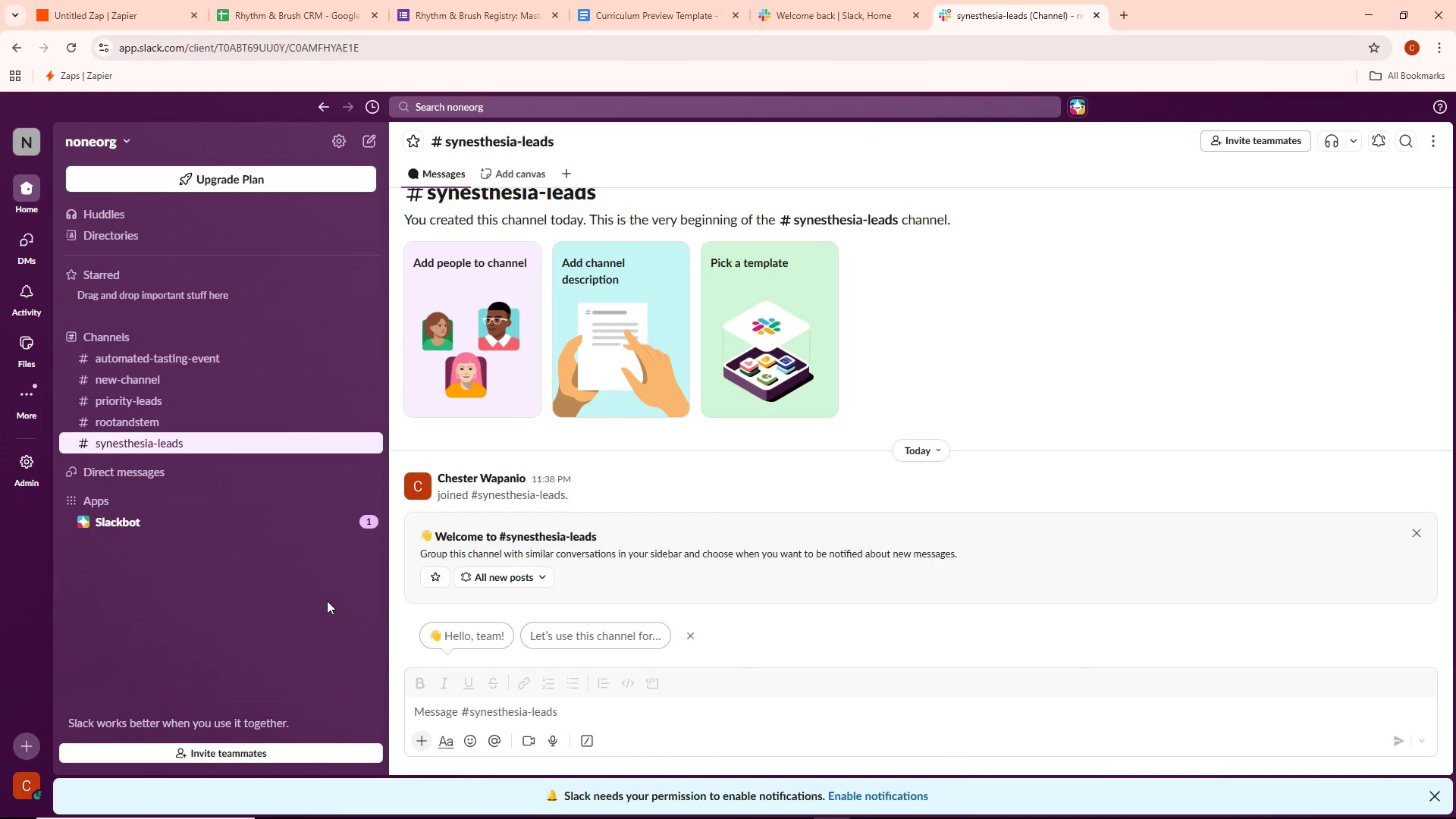 
wait(9.45)
 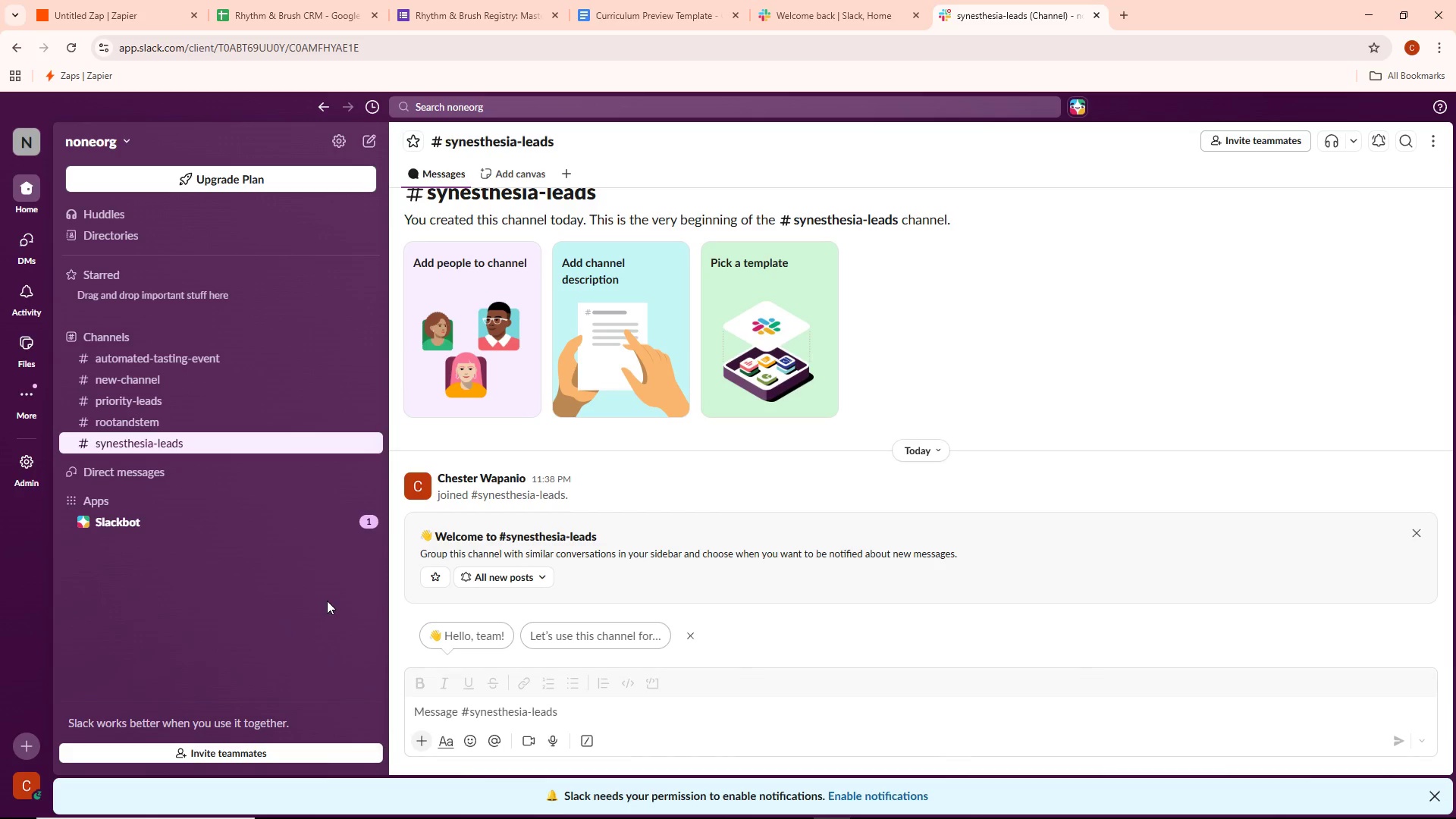 
left_click([160, 0])
 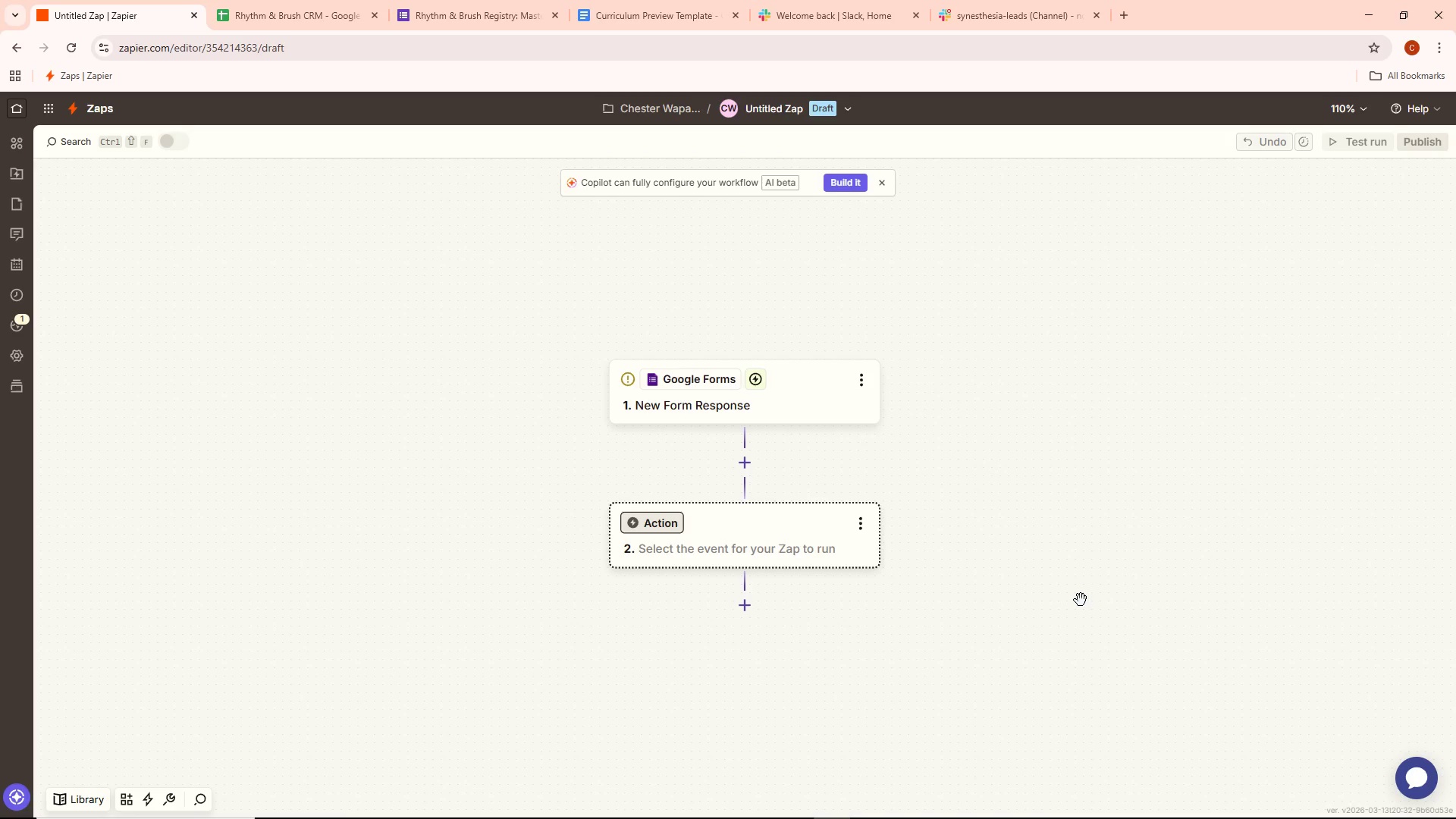 
wait(36.55)
 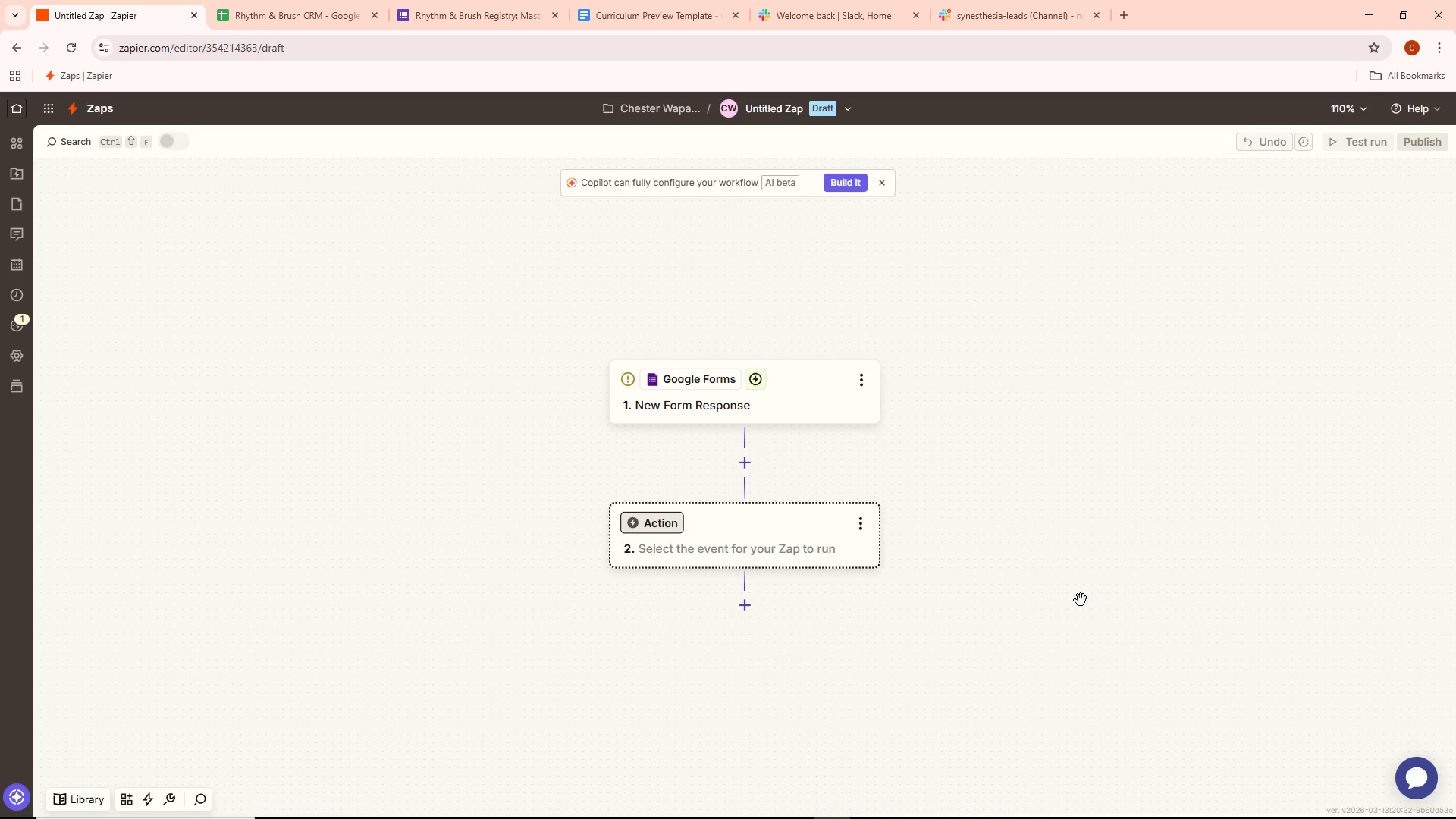 
left_click_drag(start_coordinate=[345, 445], to_coordinate=[273, 0])
 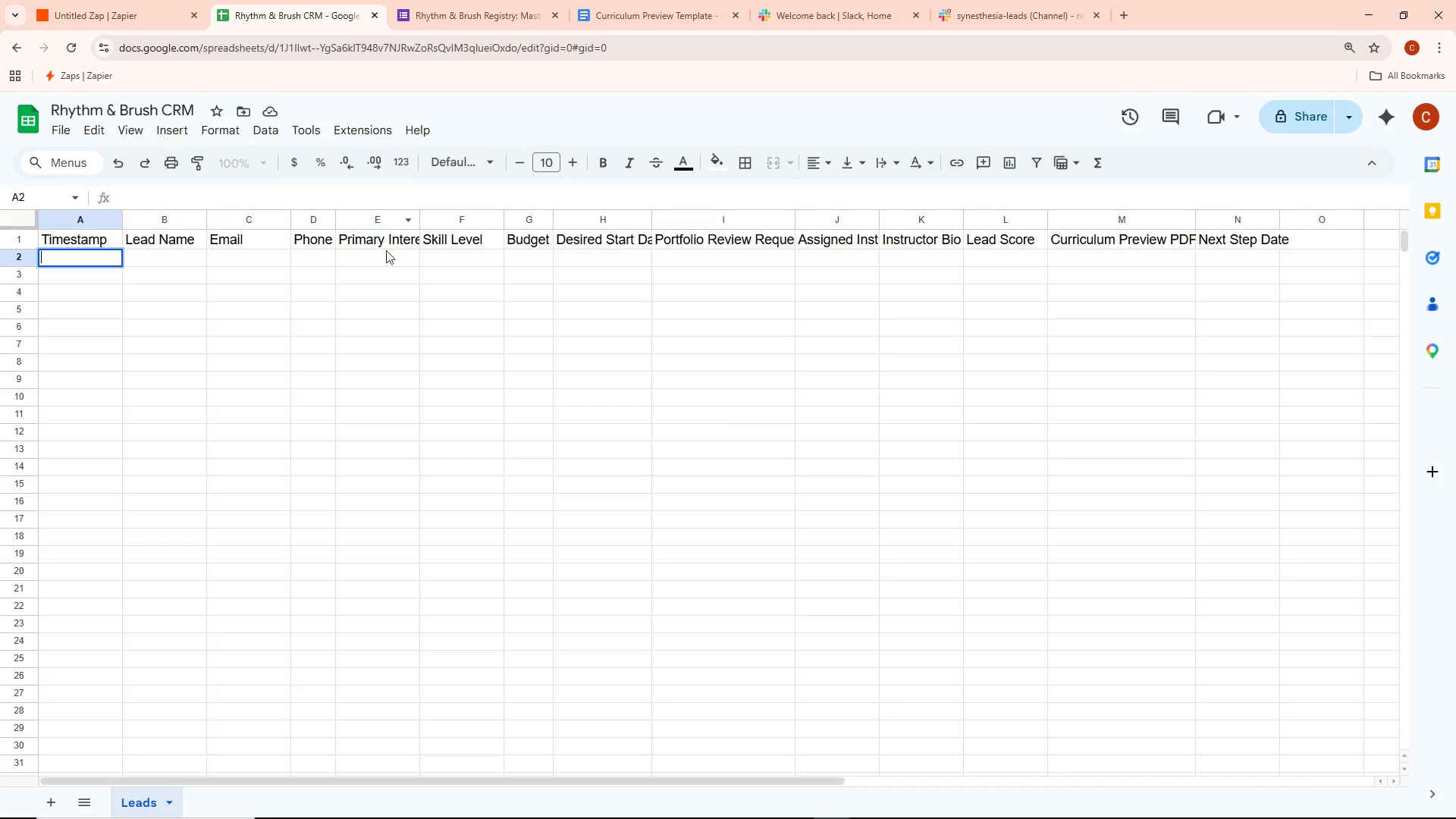 
key(Alt+AltLeft)
 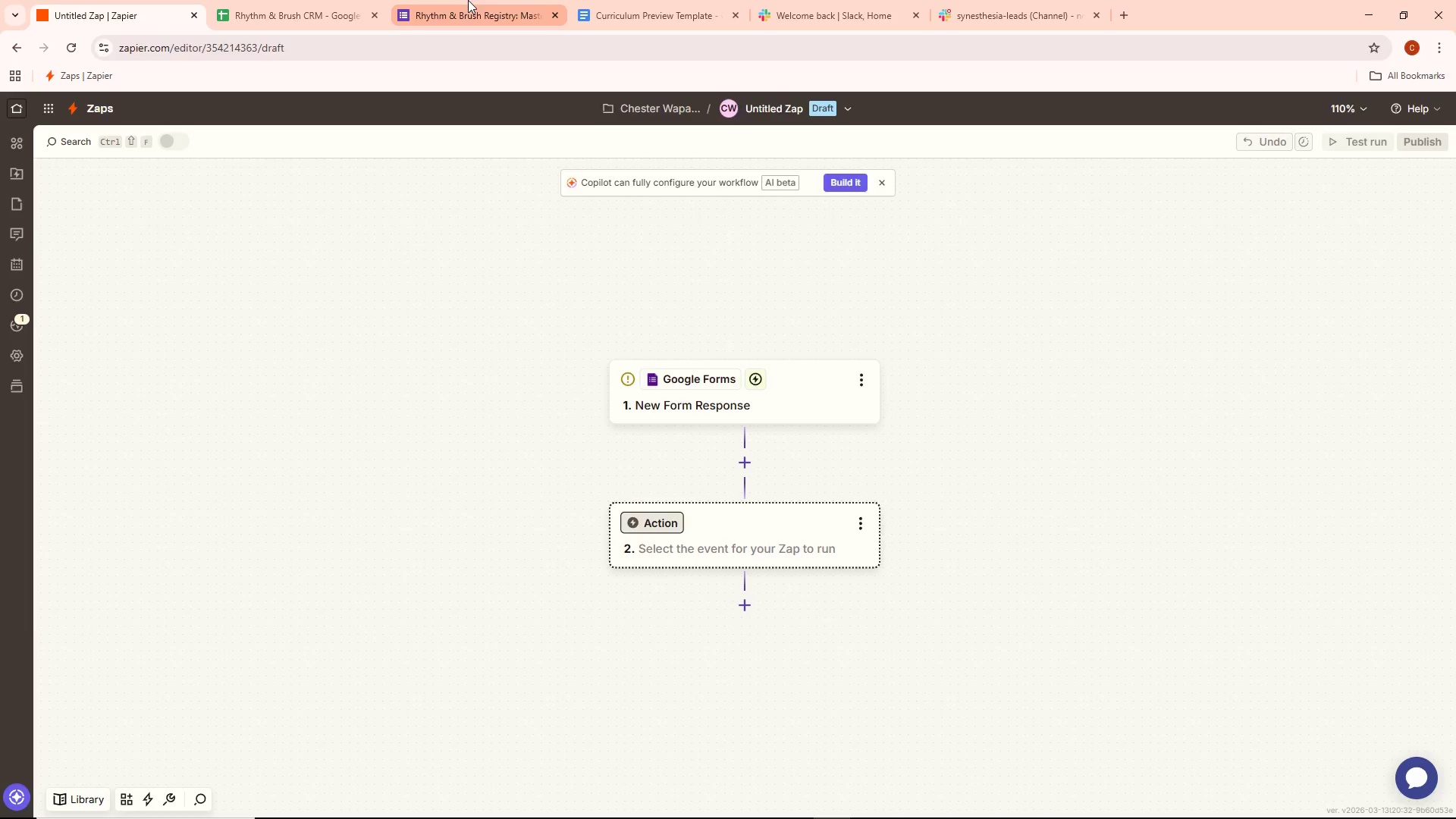 
key(Alt+Tab)